 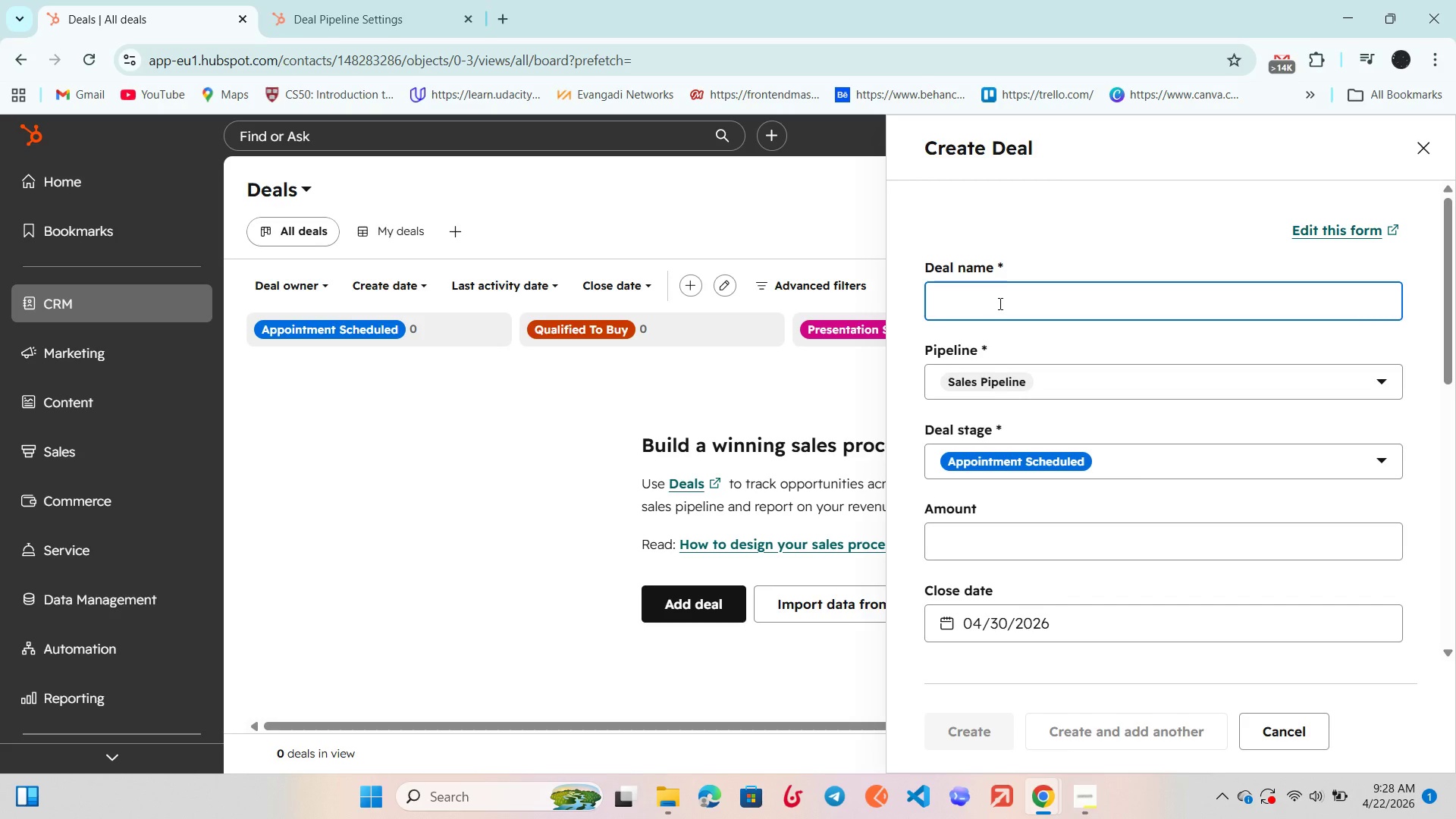 
left_click([356, 0])
 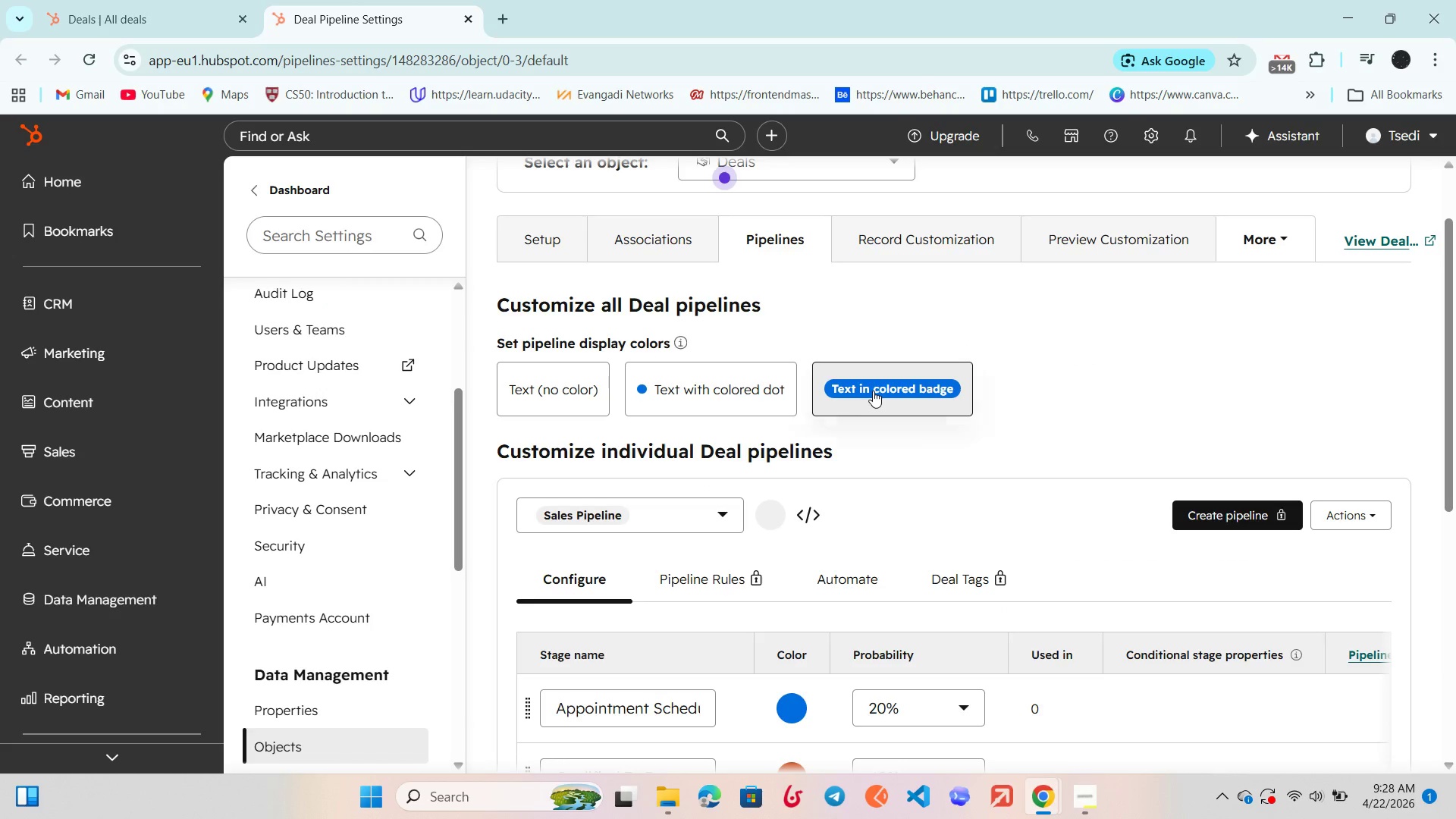 
scroll: coordinate [871, 388], scroll_direction: up, amount: 4.0
 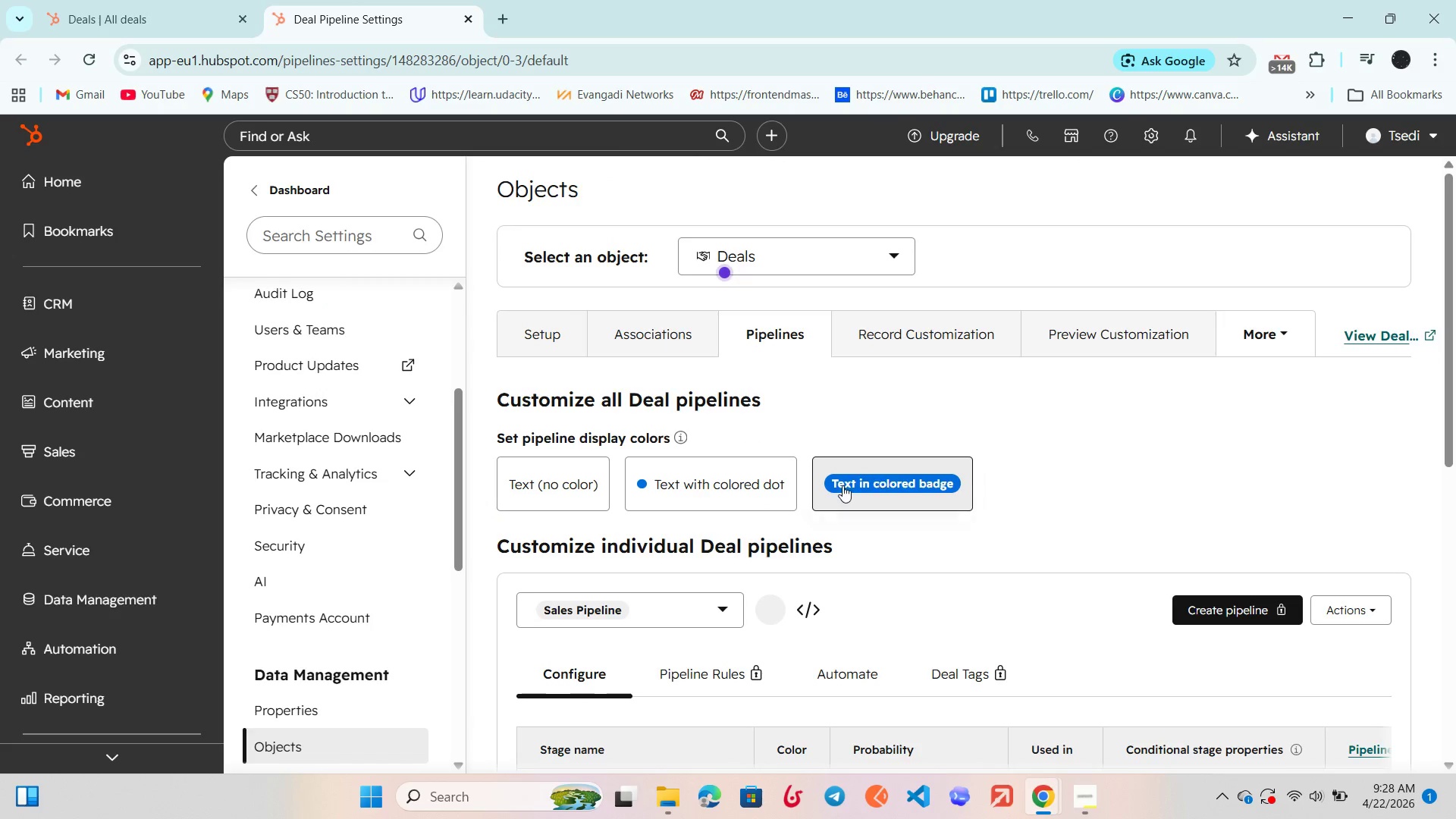 
scroll: coordinate [843, 486], scroll_direction: down, amount: 2.0
 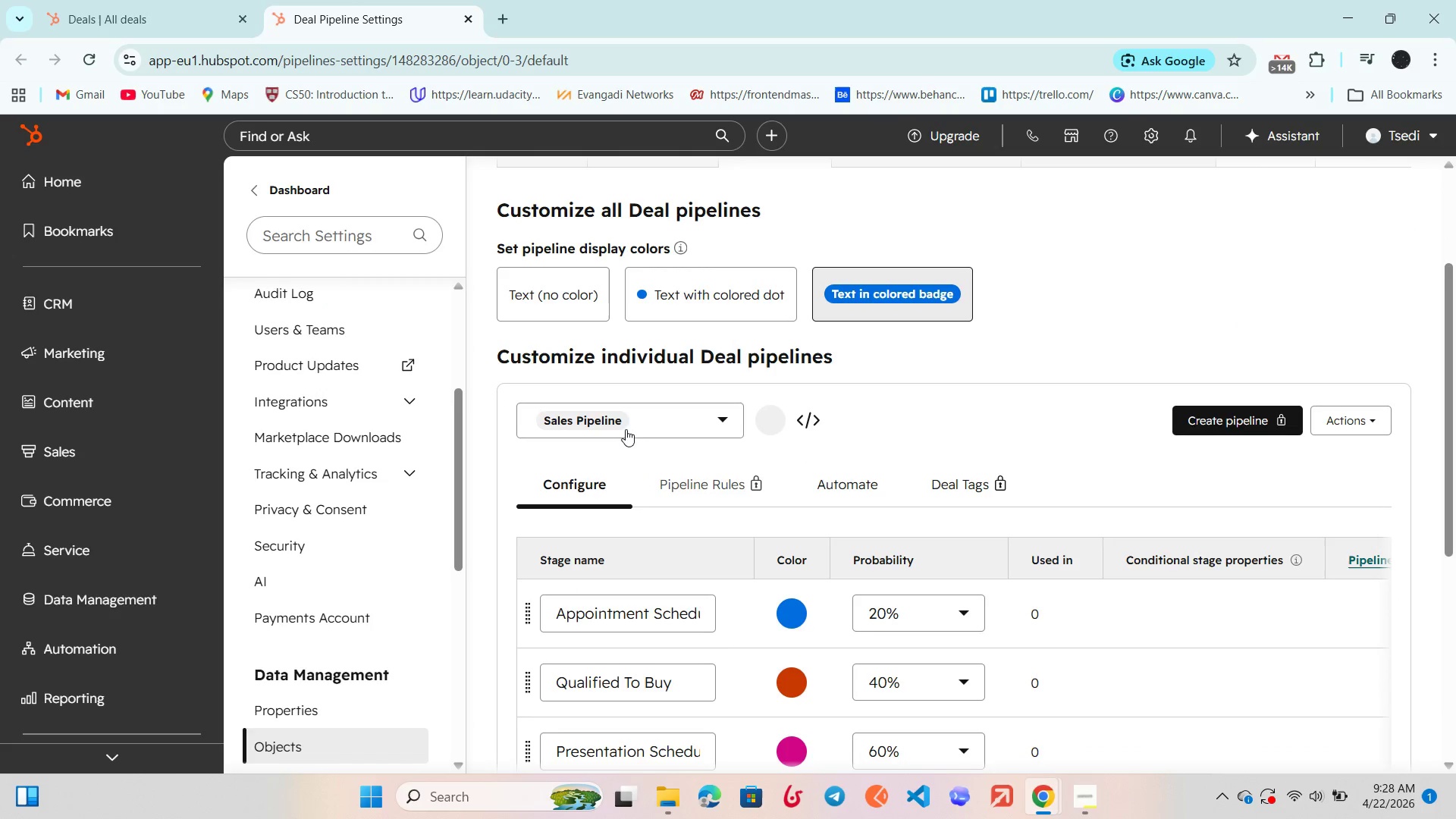 
left_click([622, 424])
 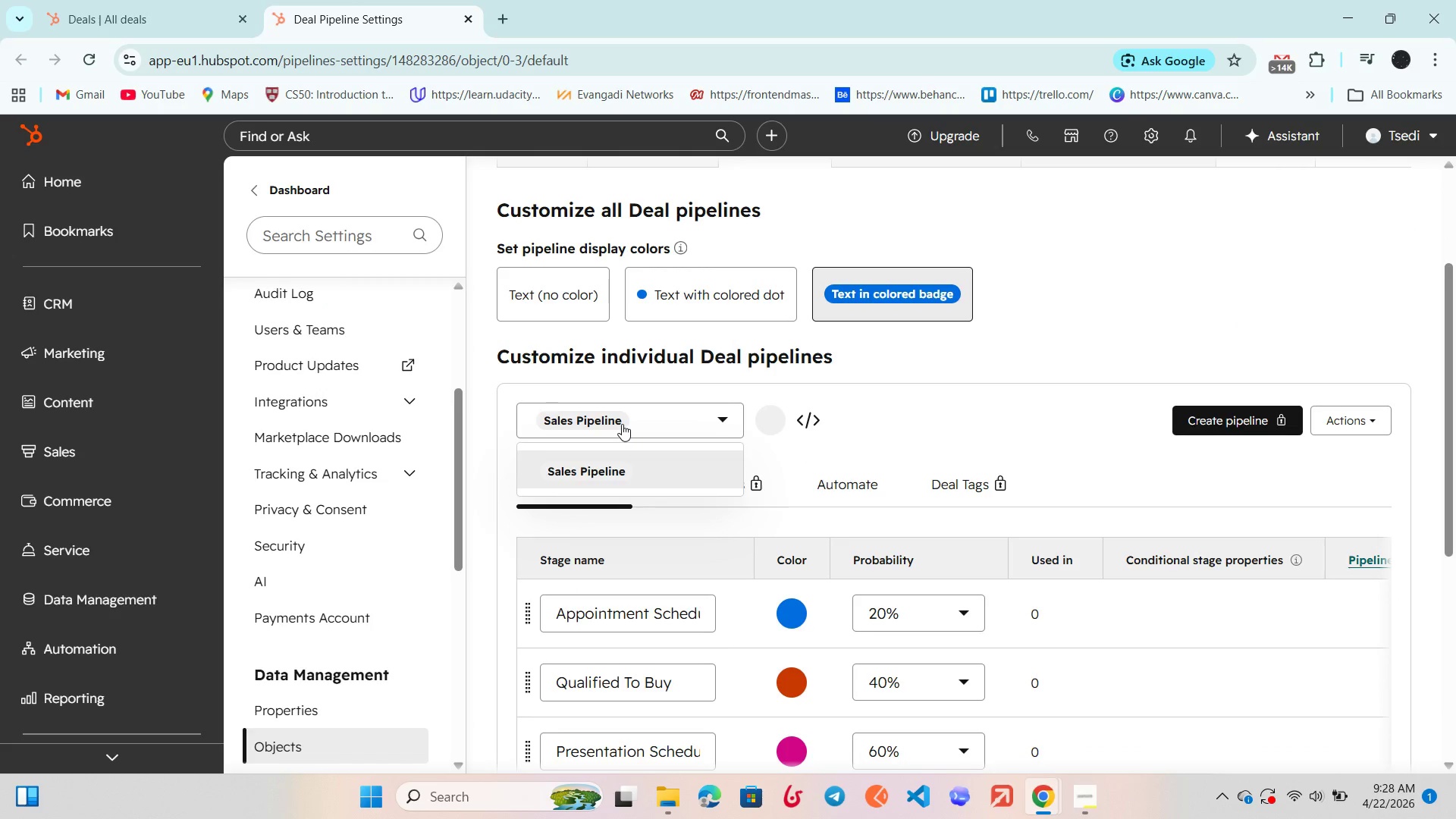 
left_click([622, 424])
 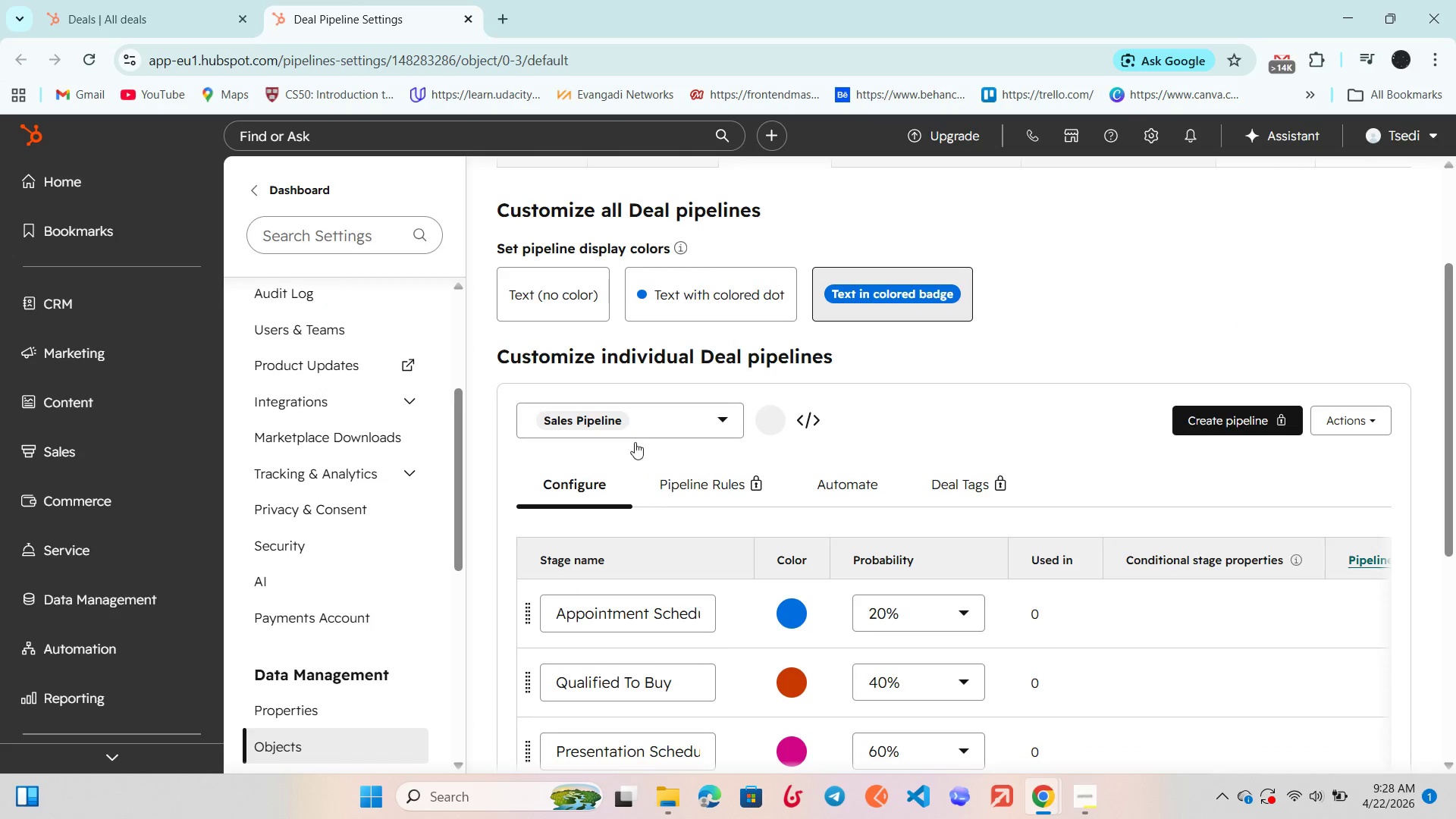 
scroll: coordinate [617, 671], scroll_direction: down, amount: 7.0
 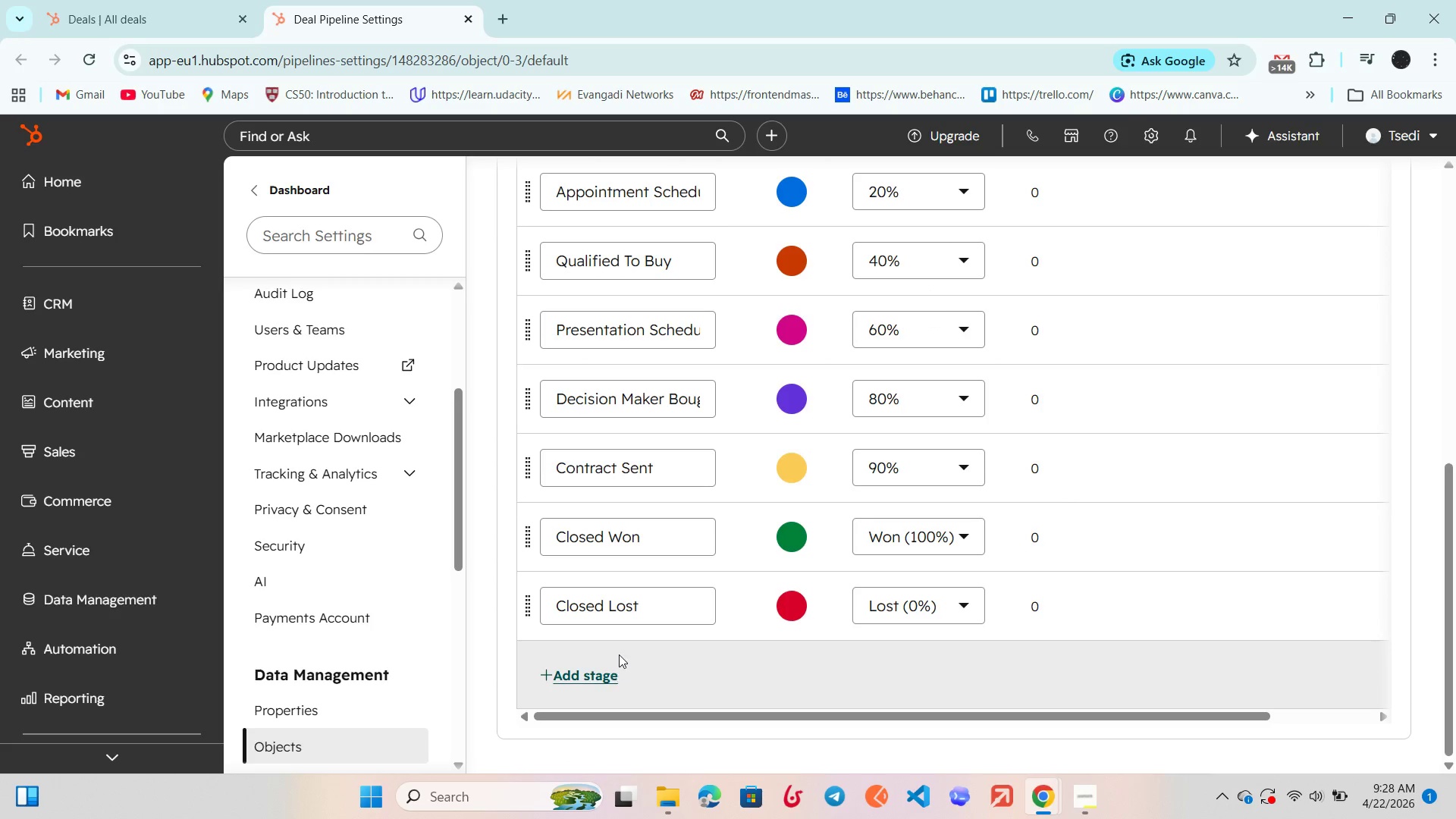 
scroll: coordinate [621, 648], scroll_direction: up, amount: 9.0
 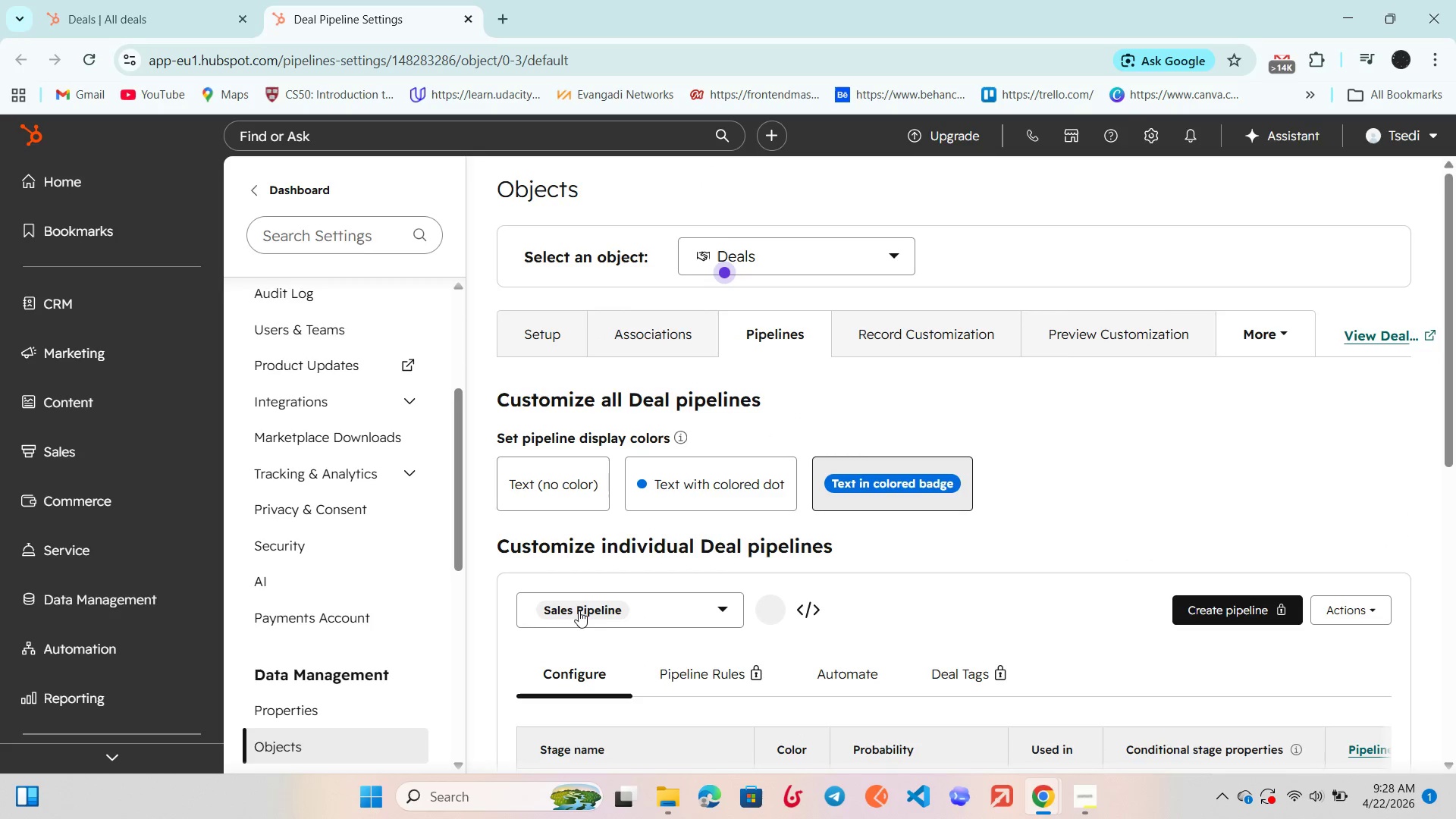 
left_click([579, 610])
 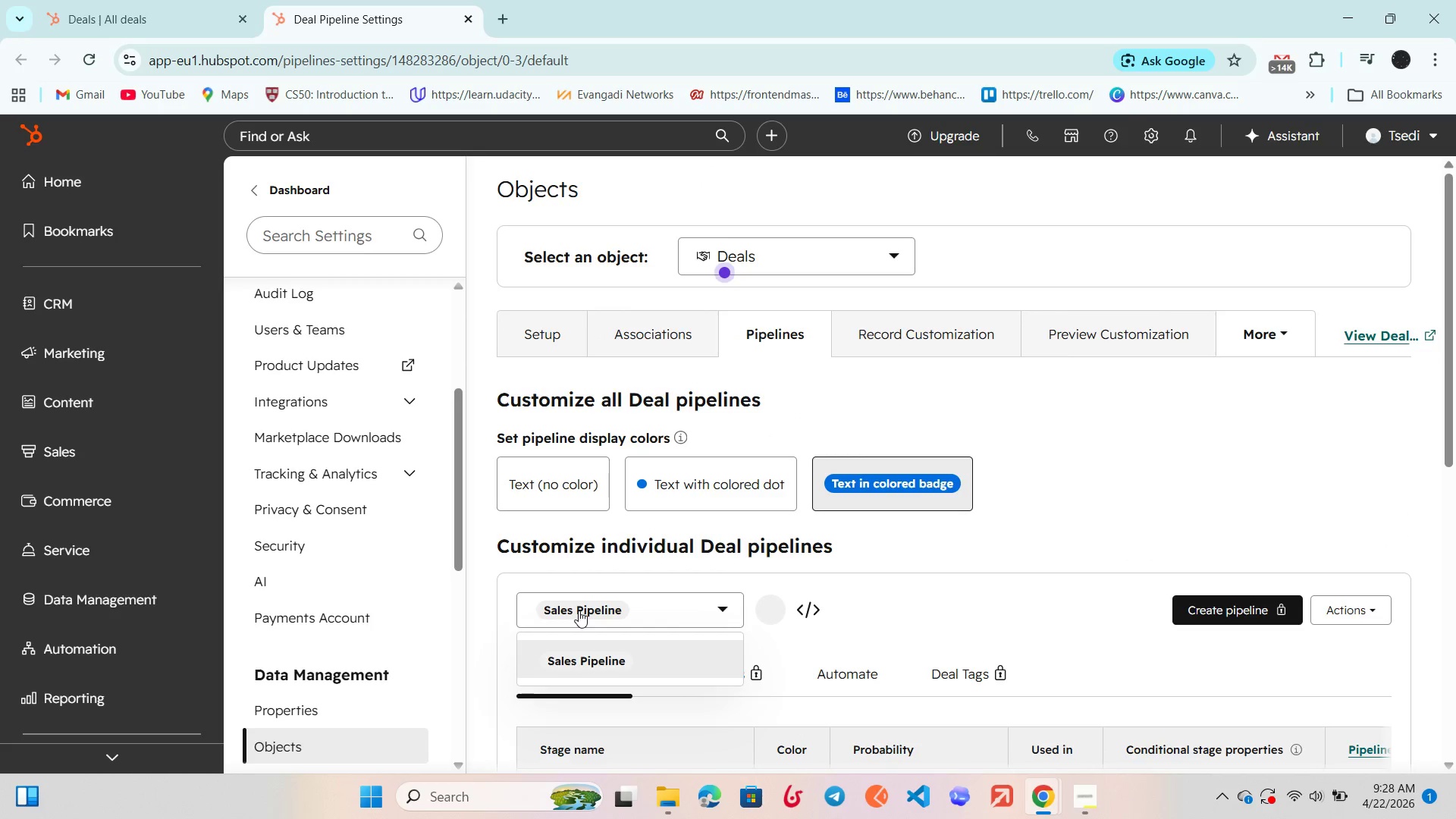 
left_click([579, 610])
 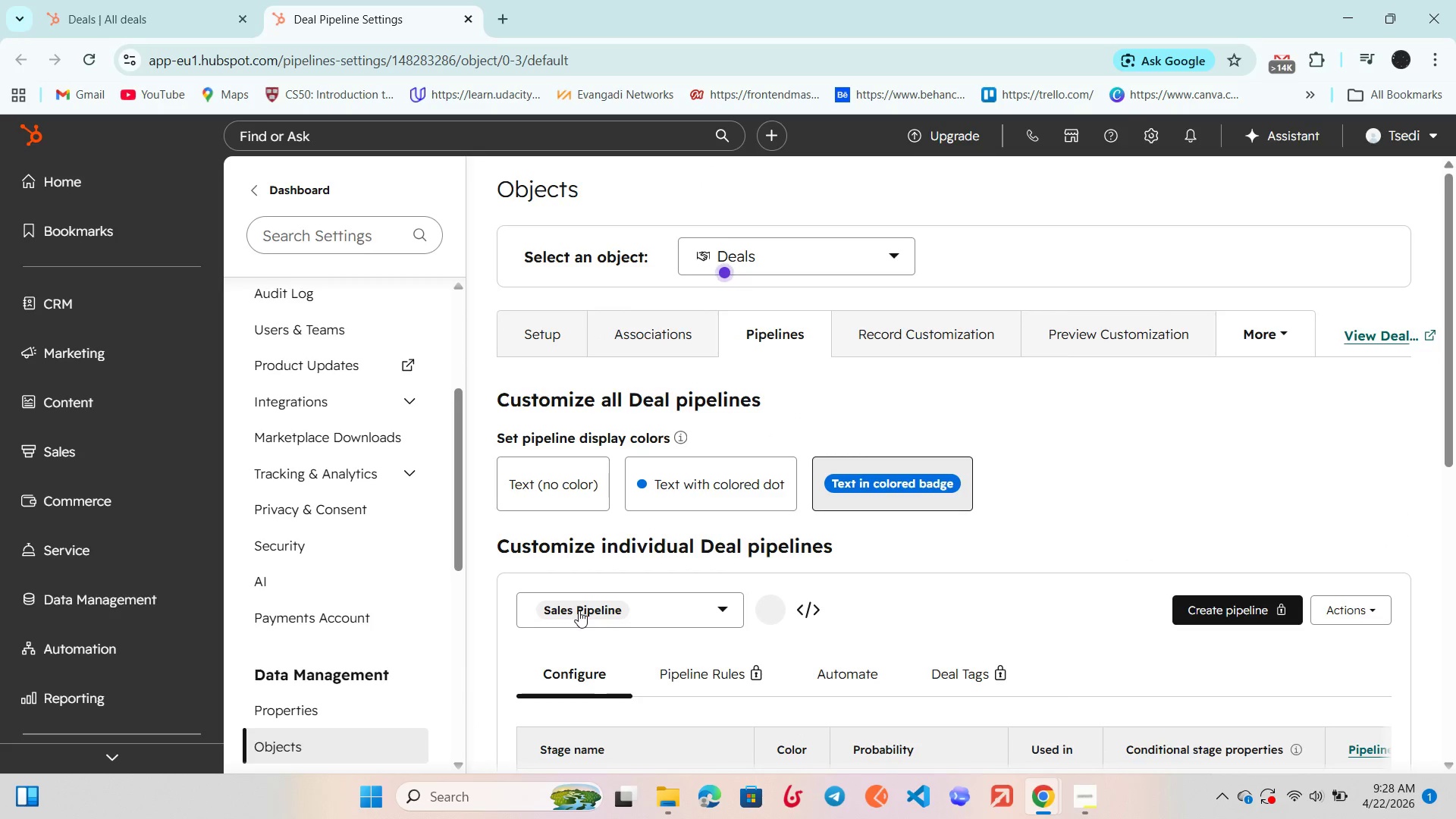 
left_click([579, 610])
 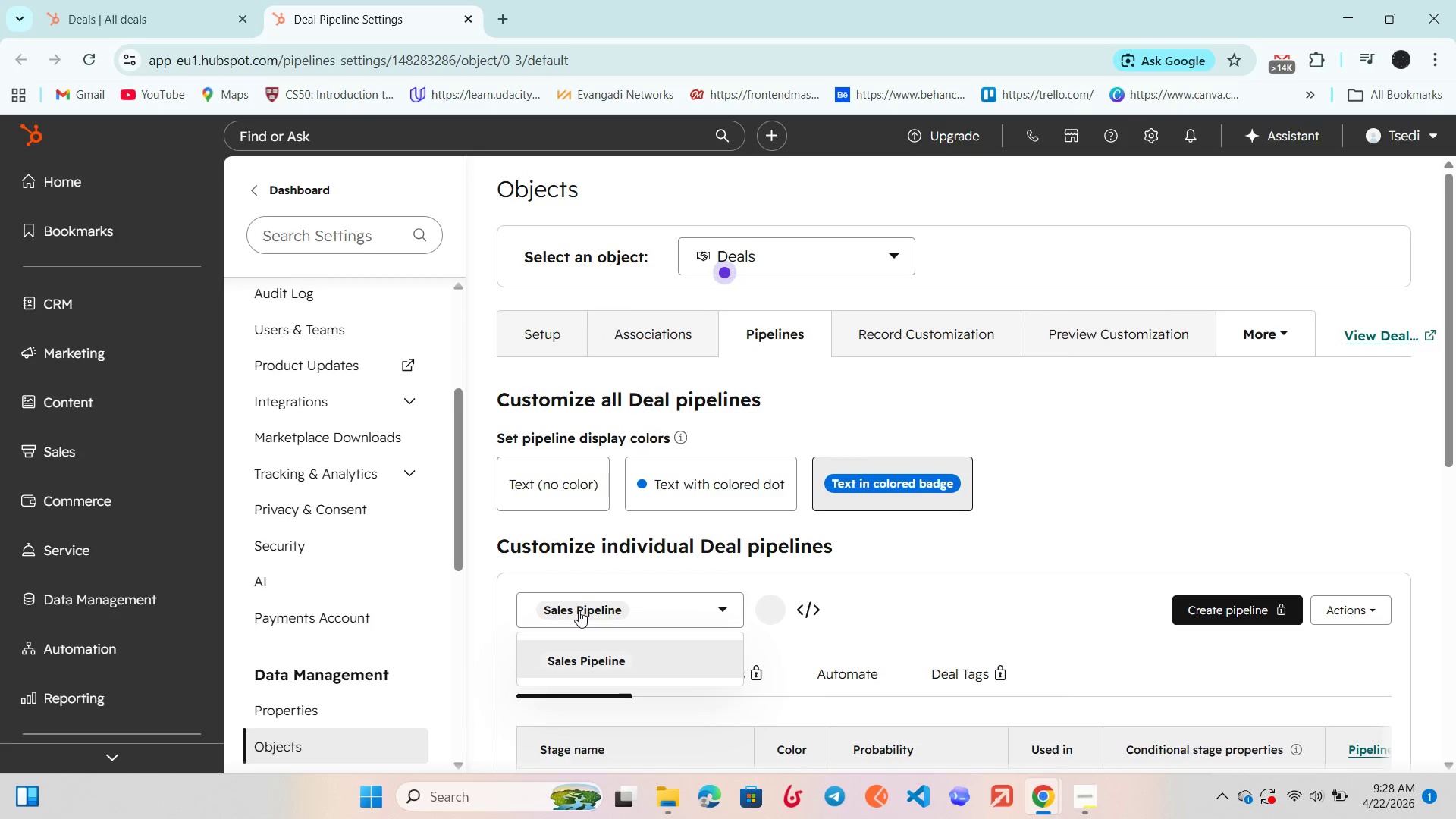 
left_click([579, 610])
 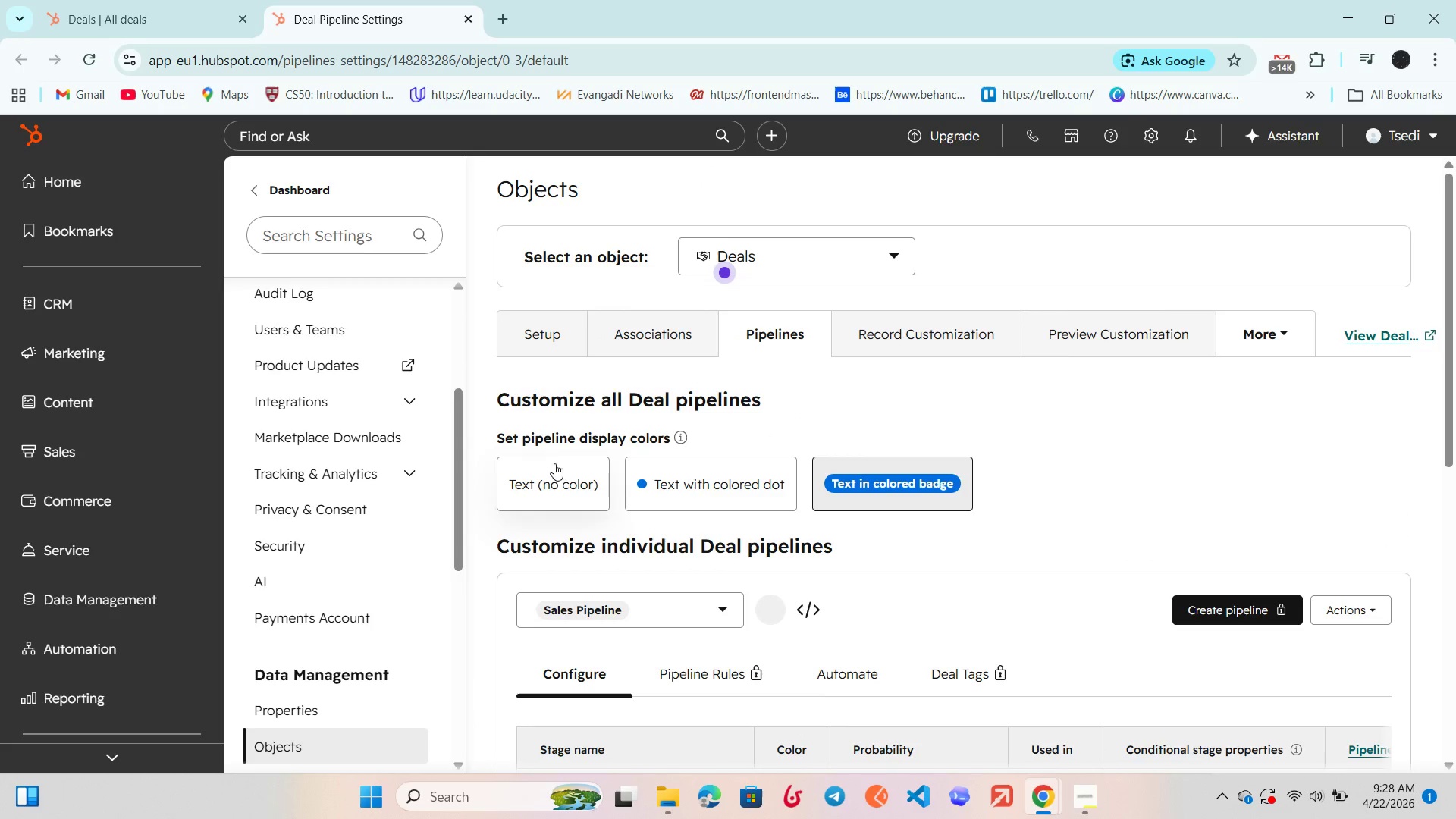 
scroll: coordinate [554, 455], scroll_direction: up, amount: 2.0
 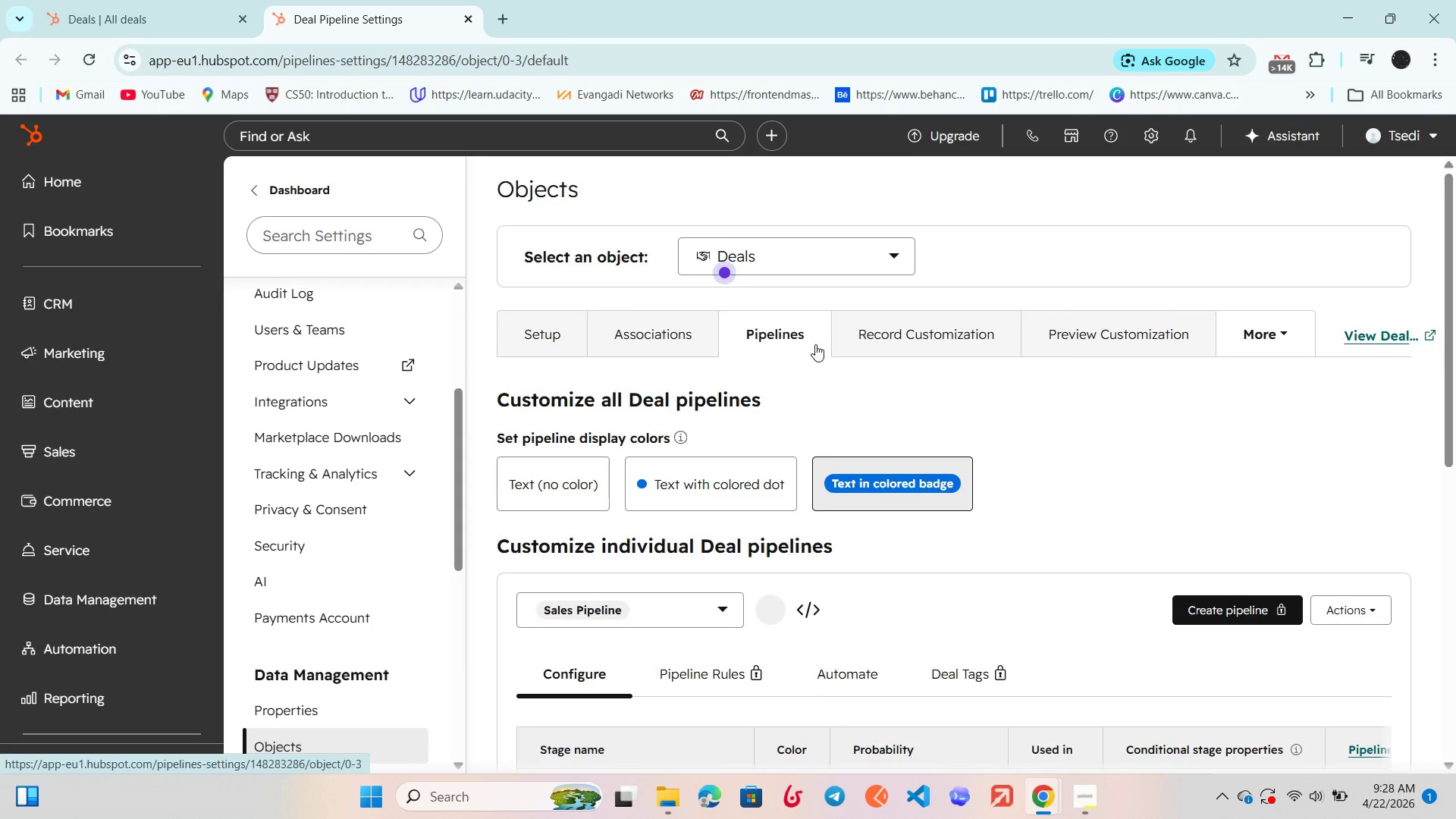 
left_click([802, 253])
 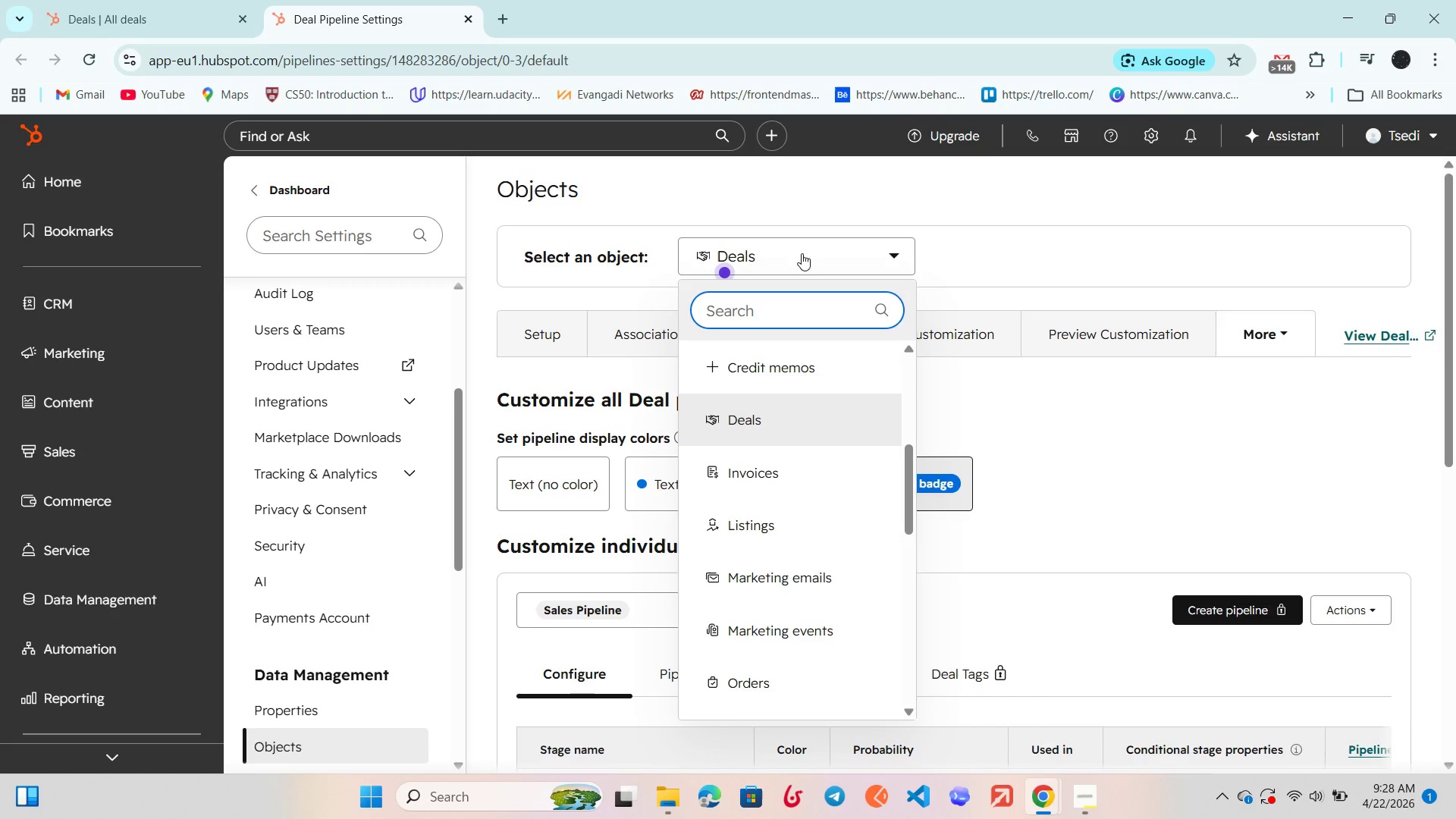 
left_click([800, 251])
 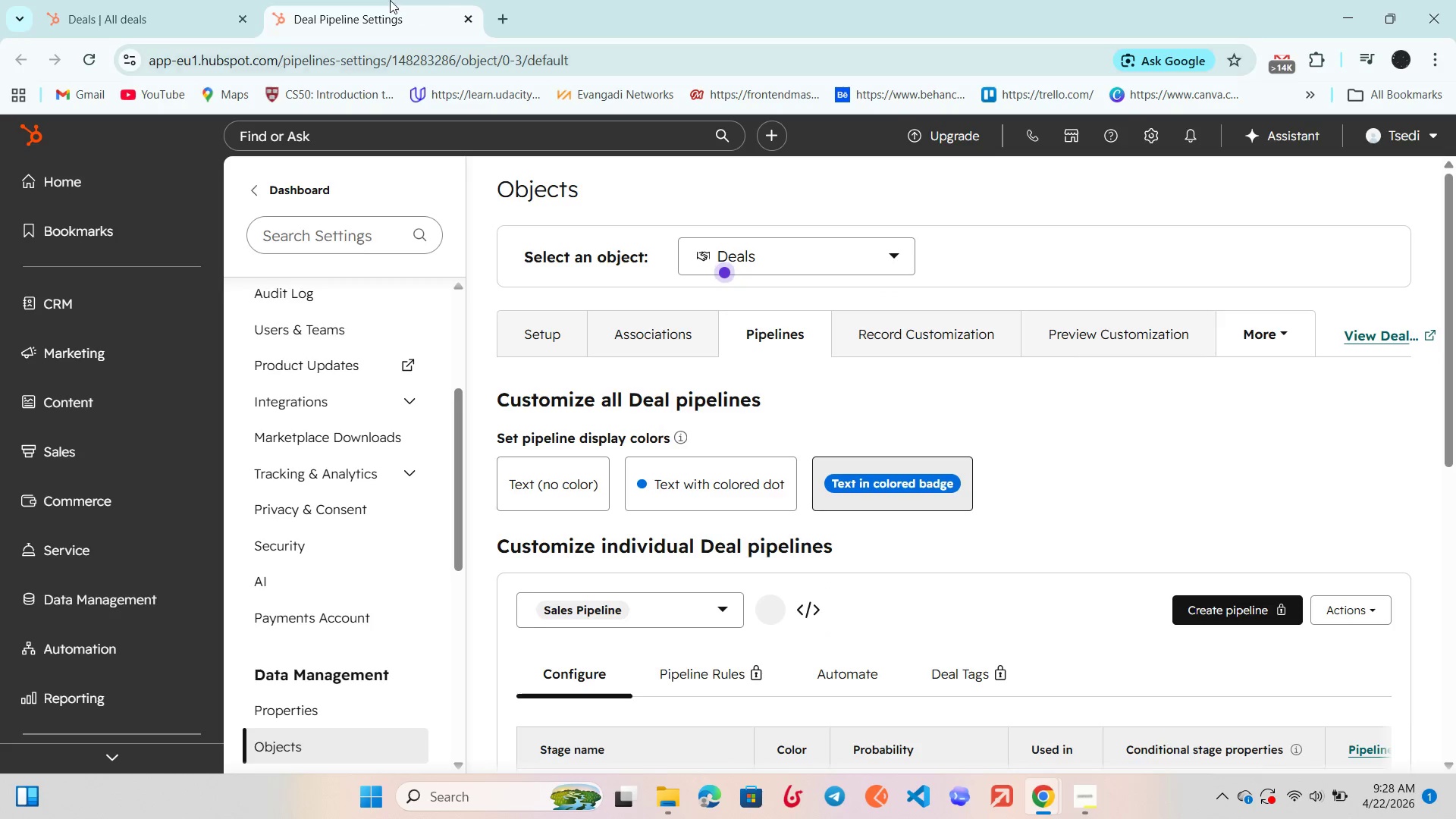 
left_click([143, 0])
 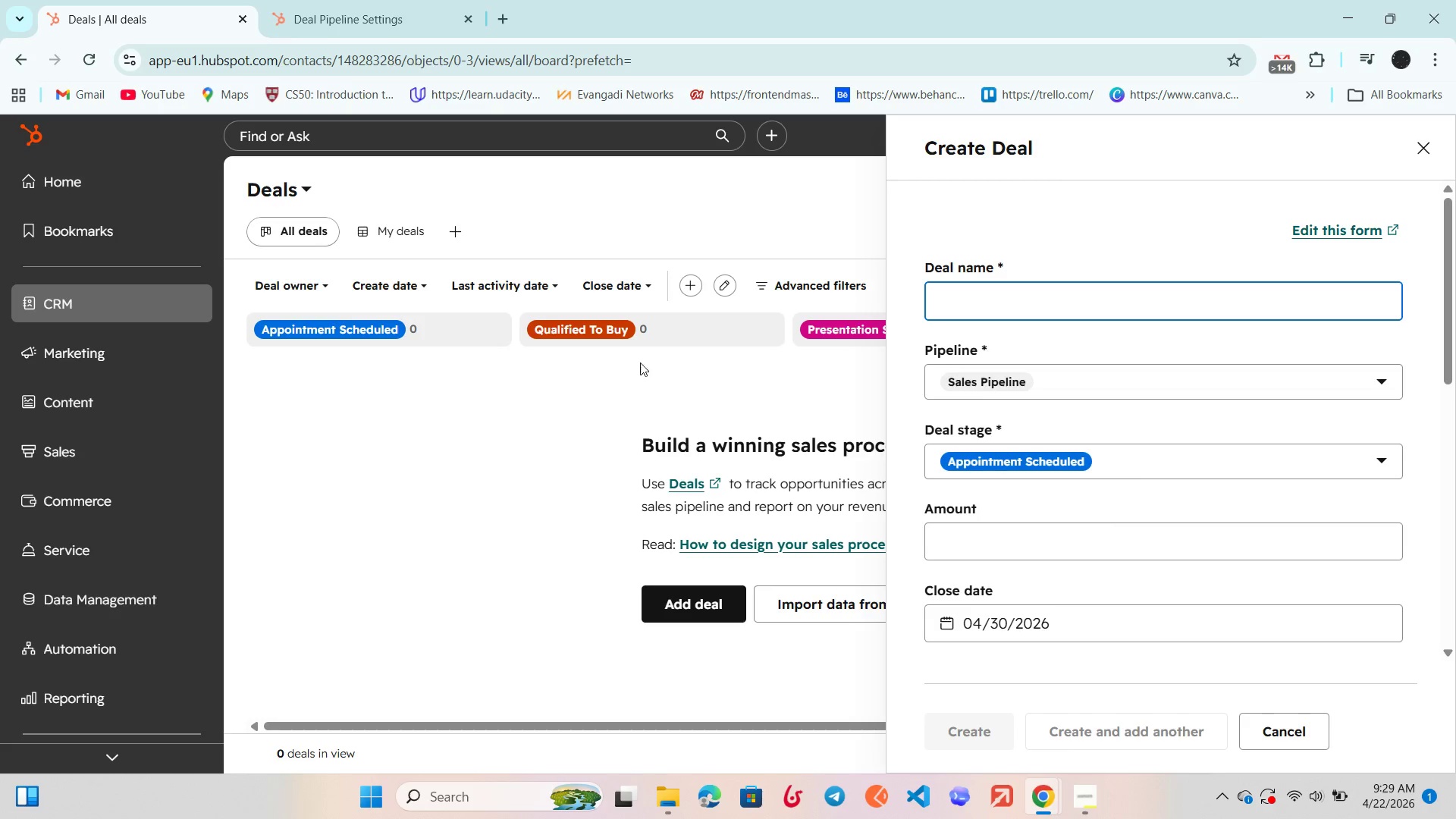 
wait(15.3)
 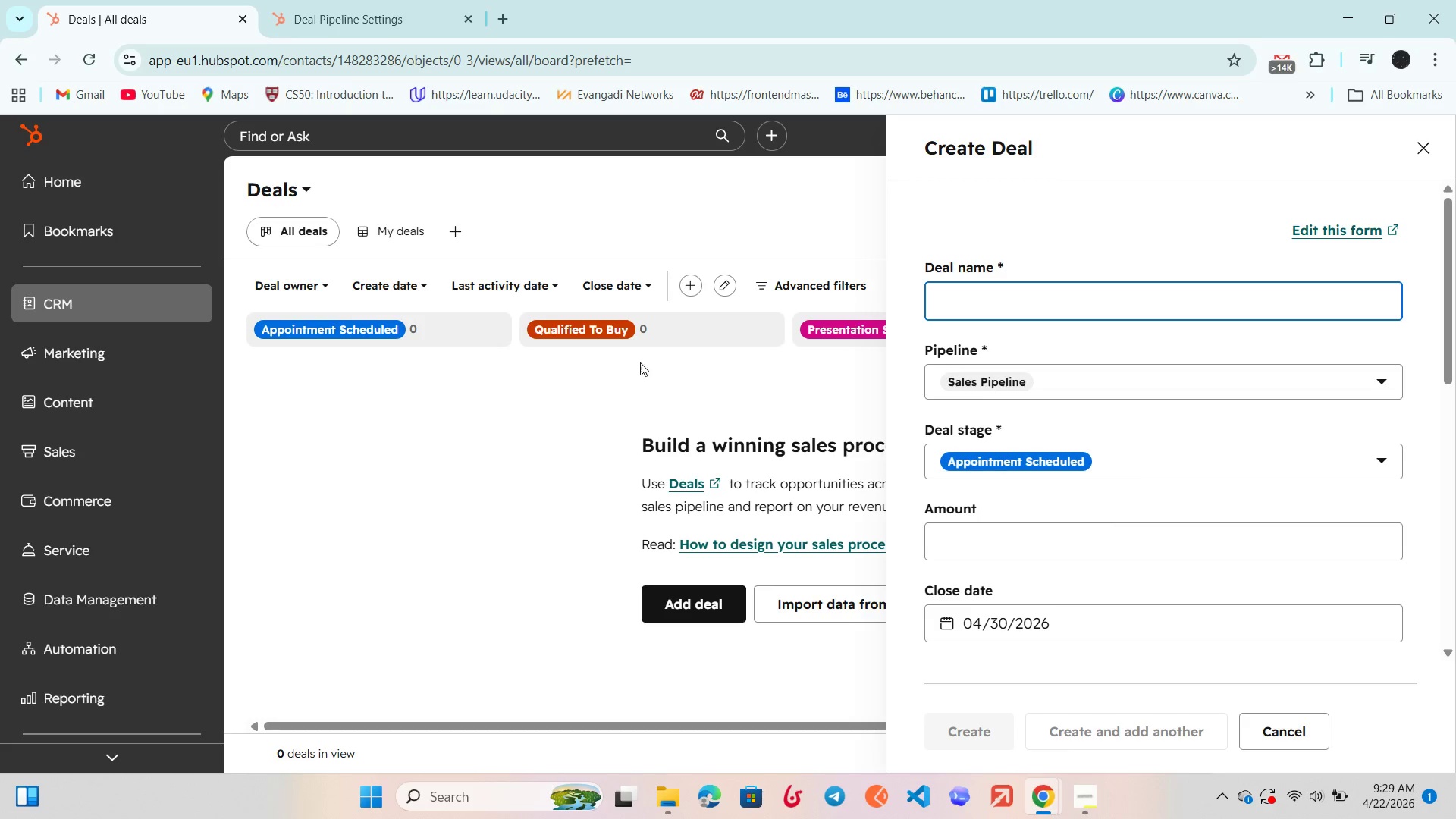 
type(Surgical Procedure)
 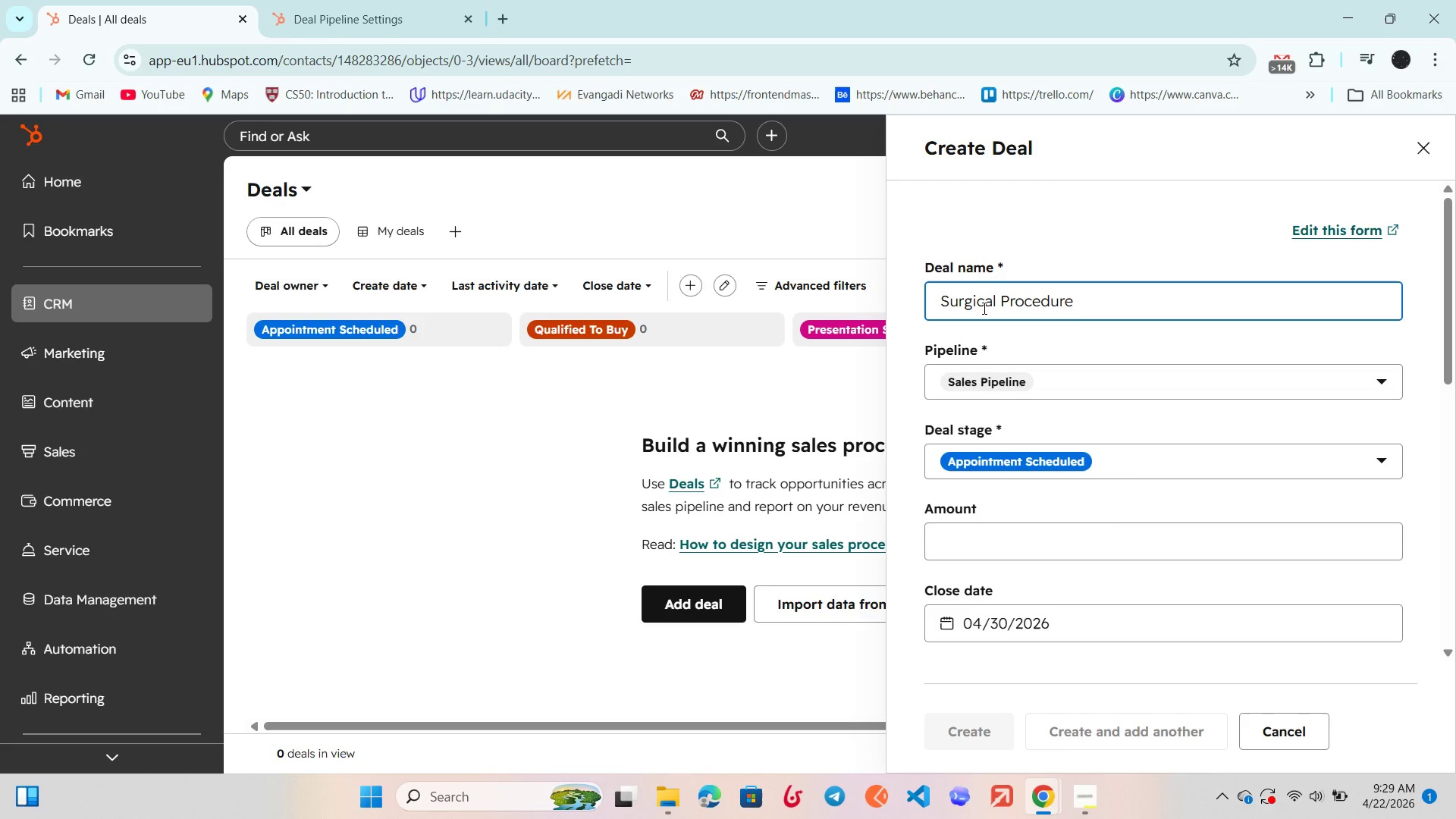 
scroll: coordinate [983, 308], scroll_direction: up, amount: 1.0
 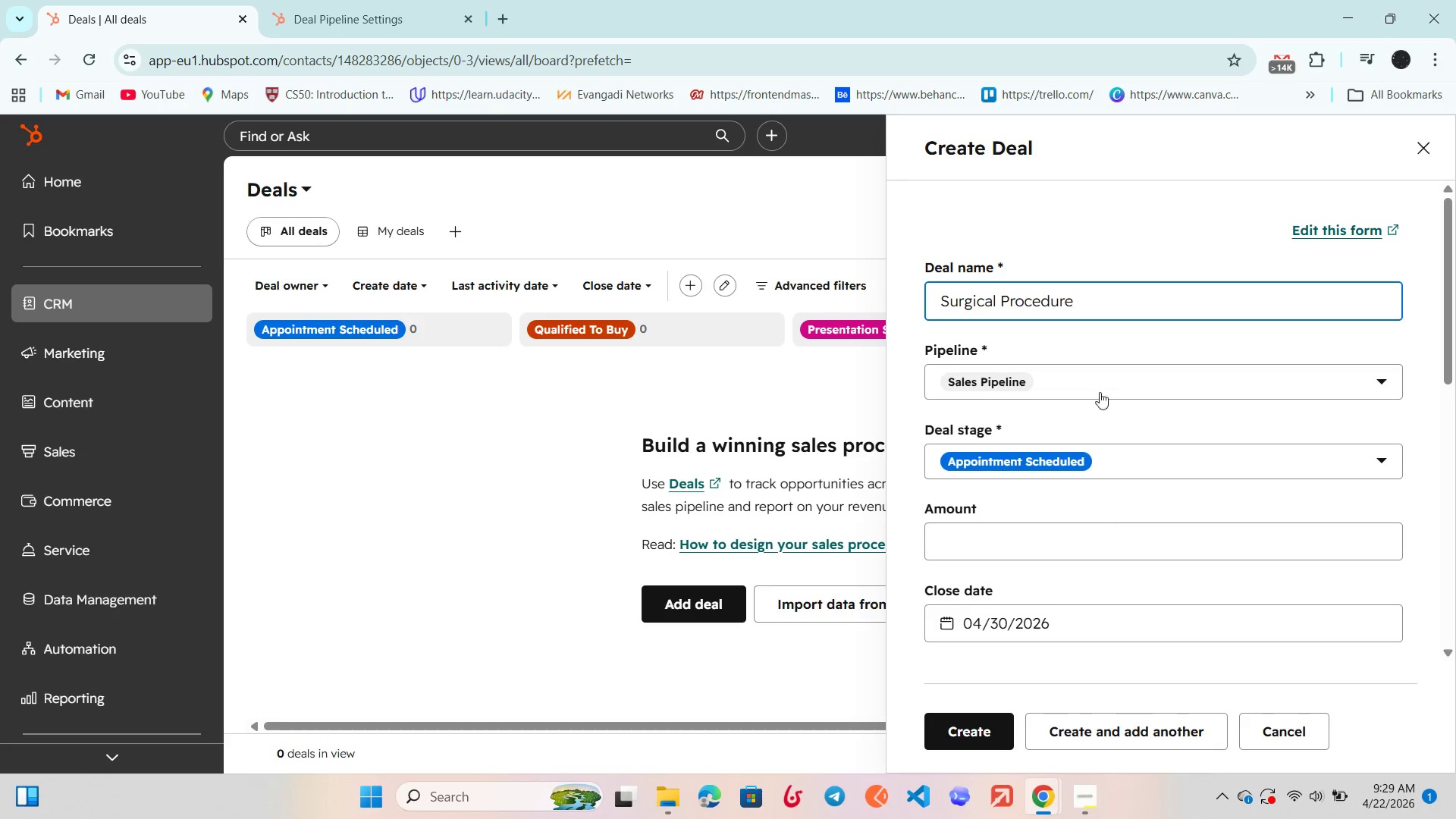 
left_click([1090, 383])
 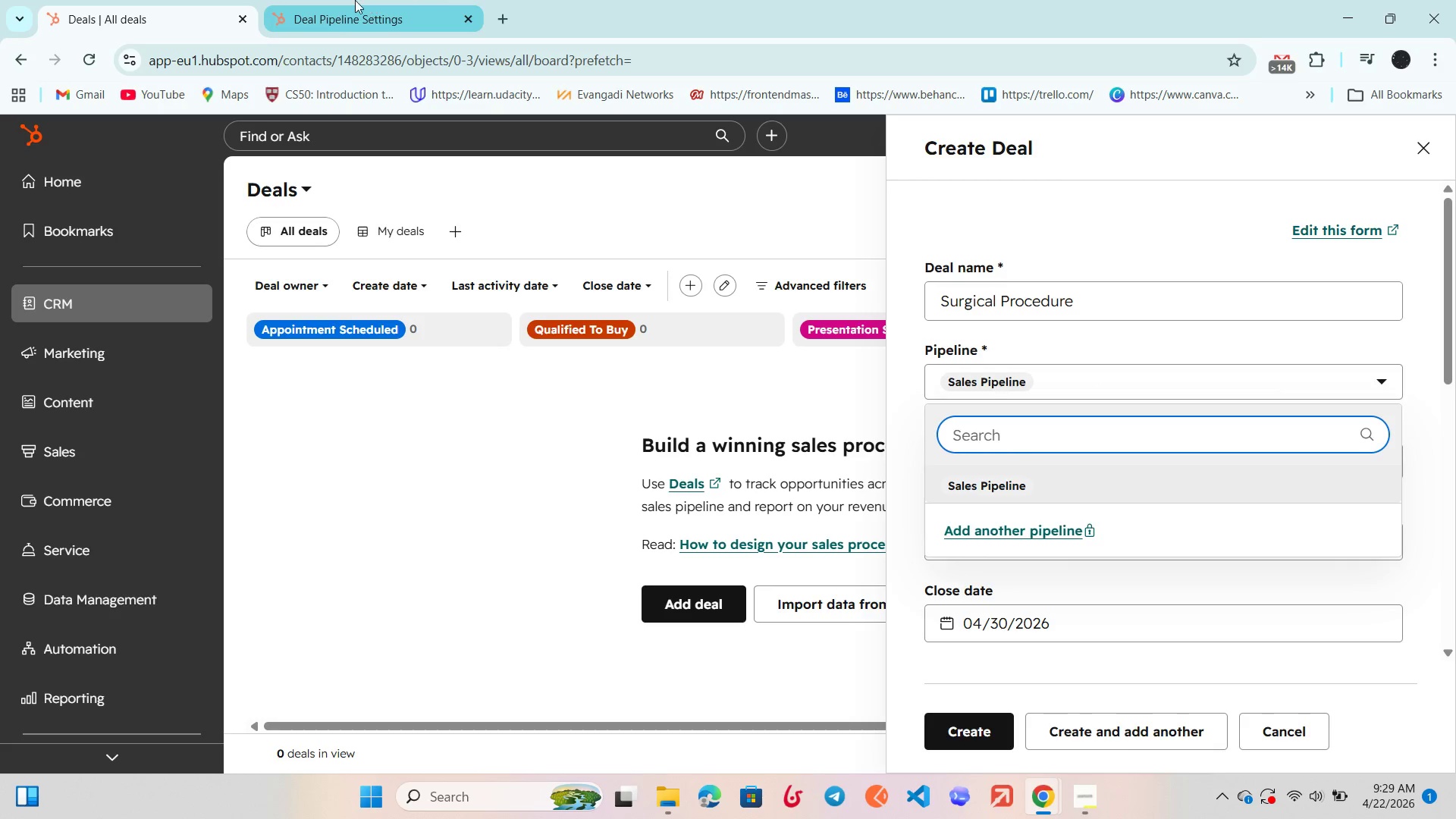 
mouse_move([1057, 528])
 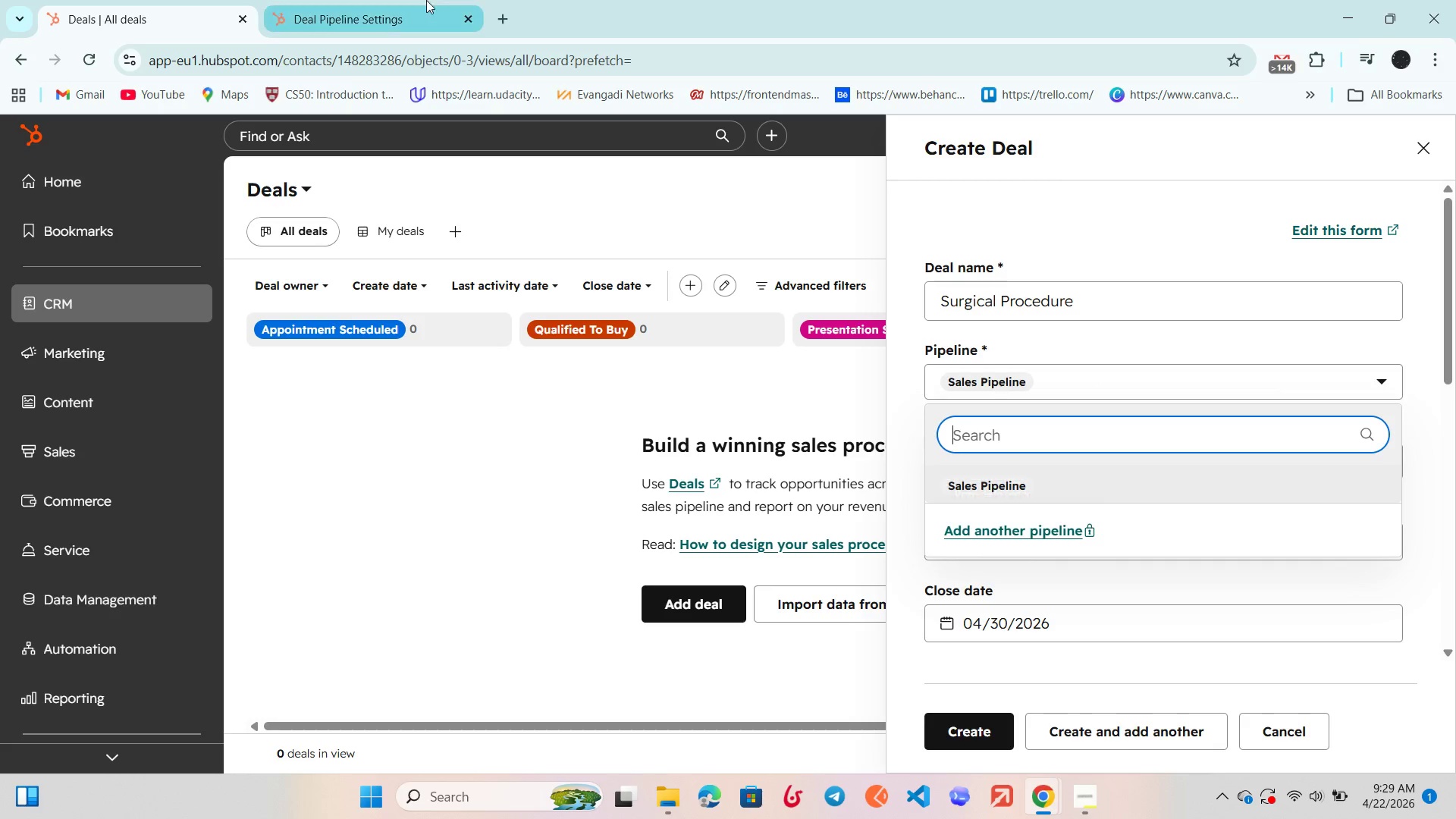 
left_click([415, 0])
 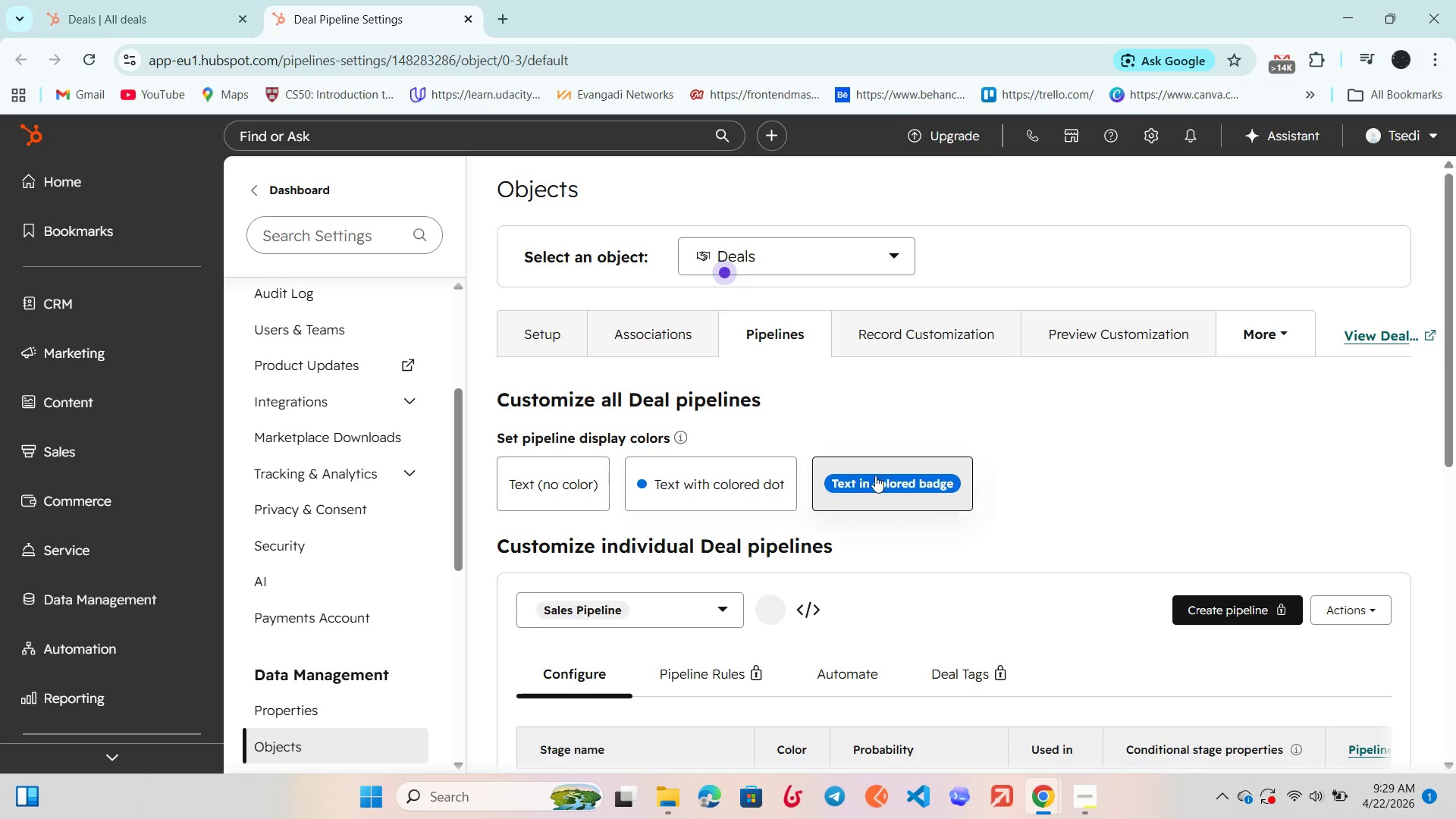 
scroll: coordinate [886, 488], scroll_direction: down, amount: 3.0
 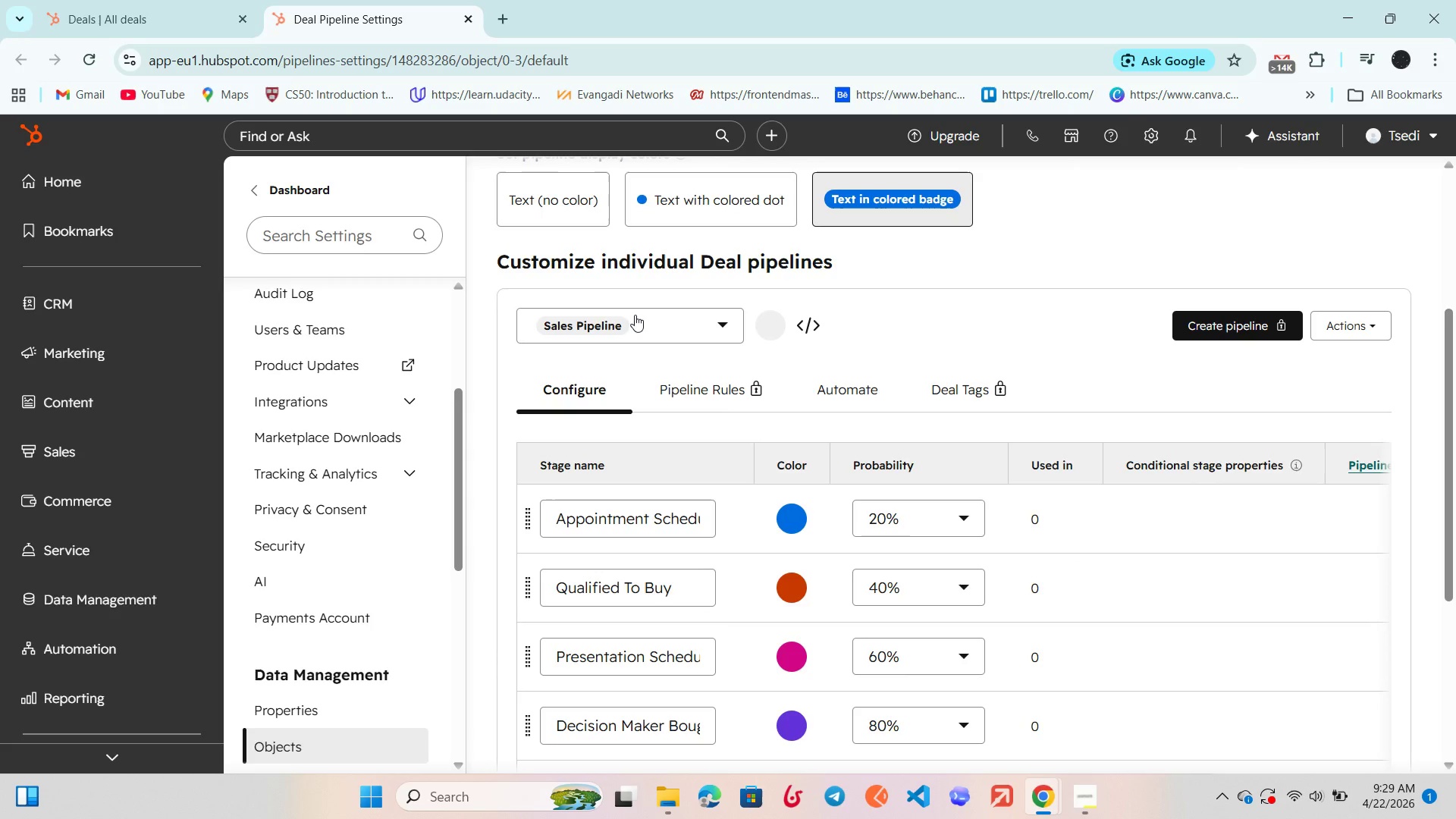 
scroll: coordinate [582, 300], scroll_direction: up, amount: 5.0
 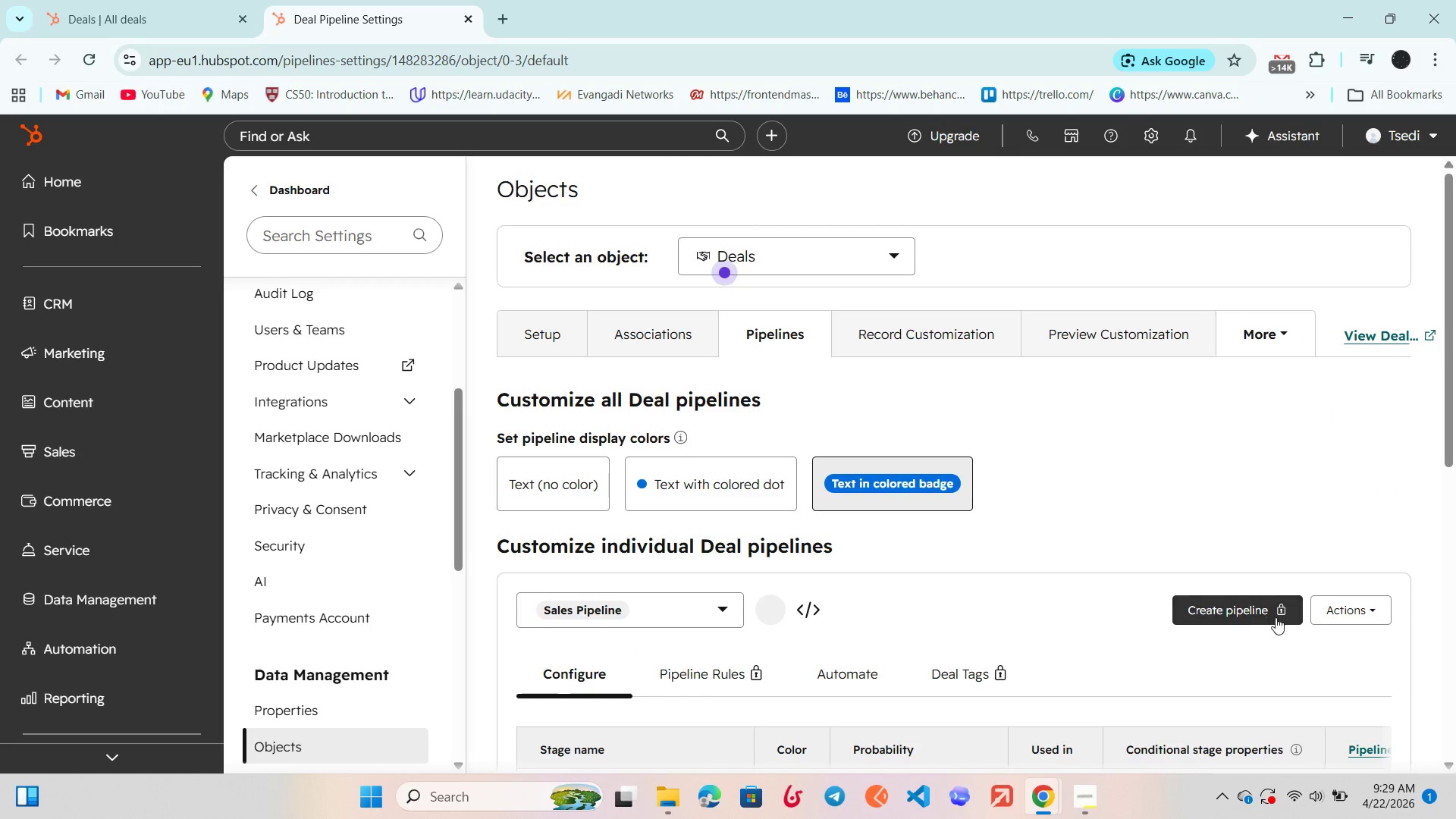 
left_click([1350, 613])
 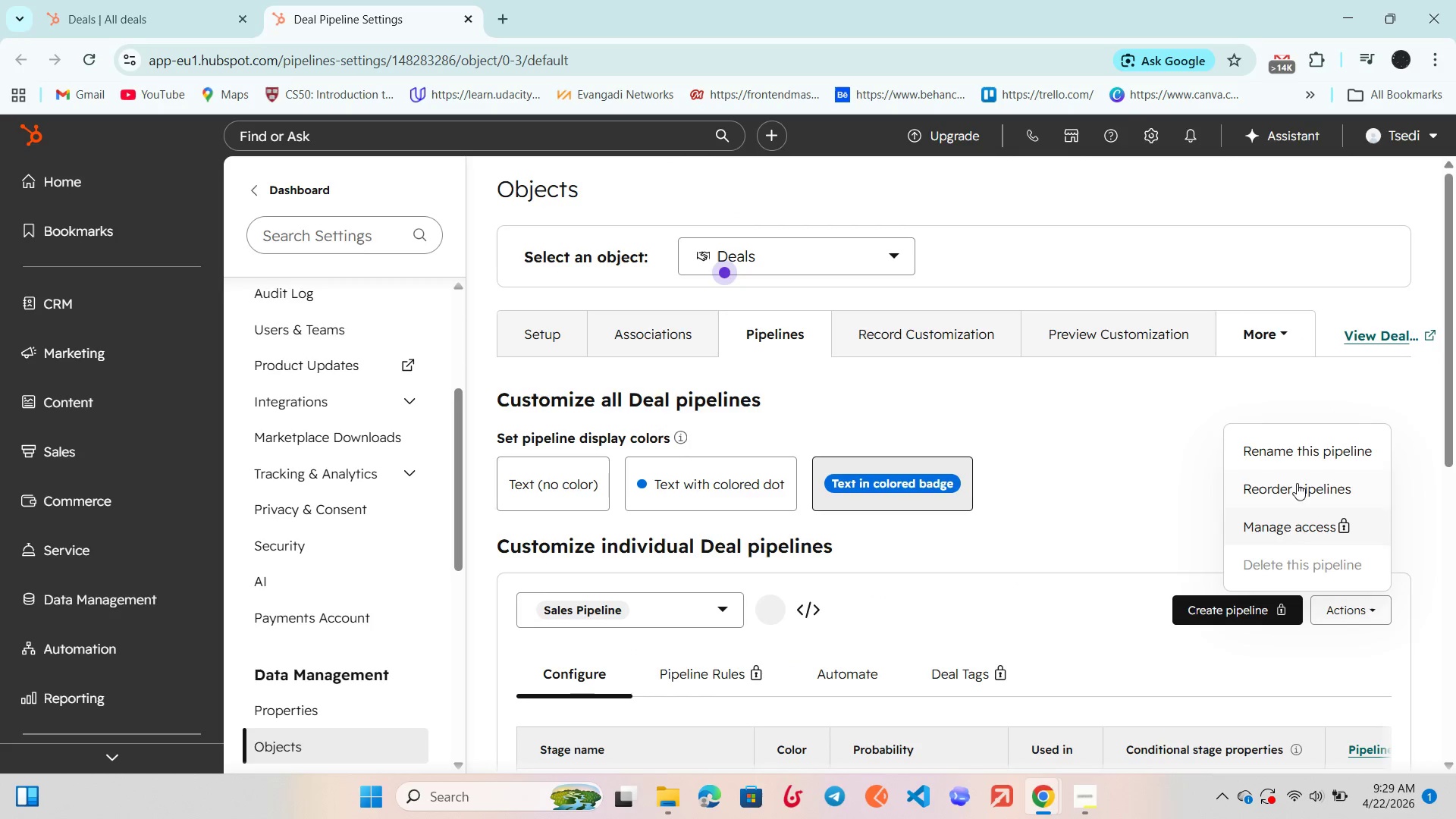 
left_click([1296, 457])
 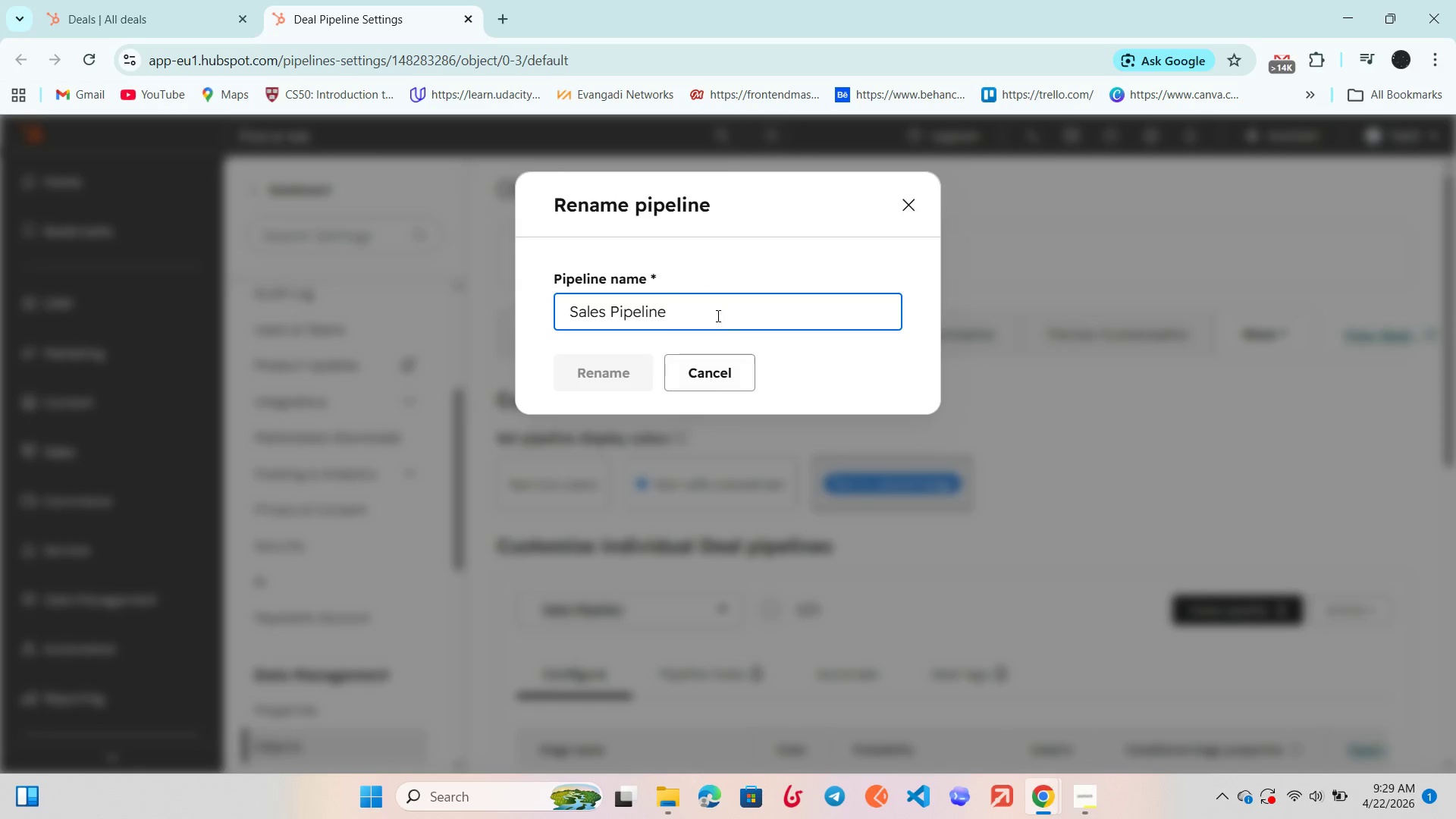 
left_click_drag(start_coordinate=[711, 315], to_coordinate=[554, 310])
 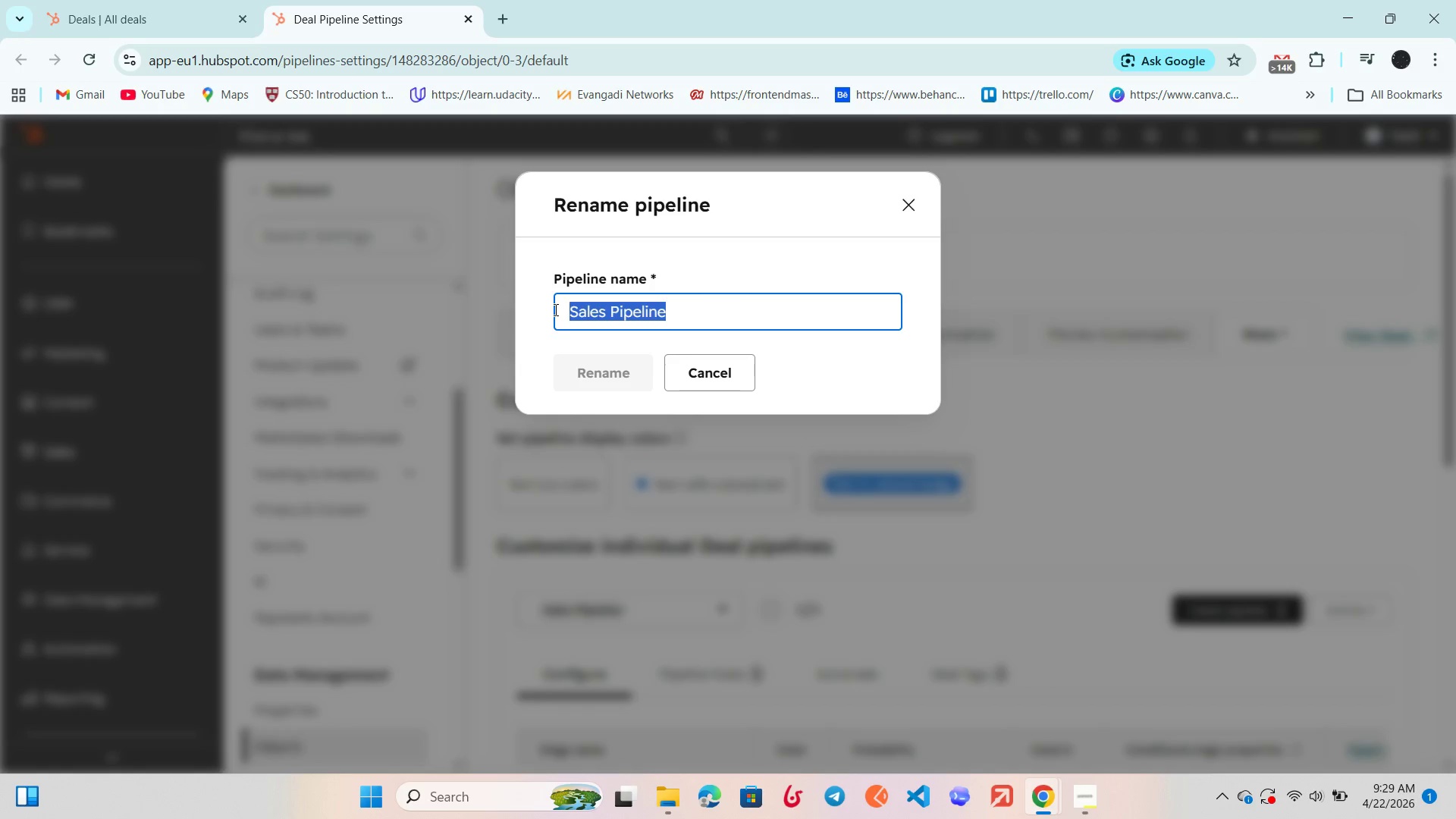 
key(Backspace)
type(Surgical Procedure)